 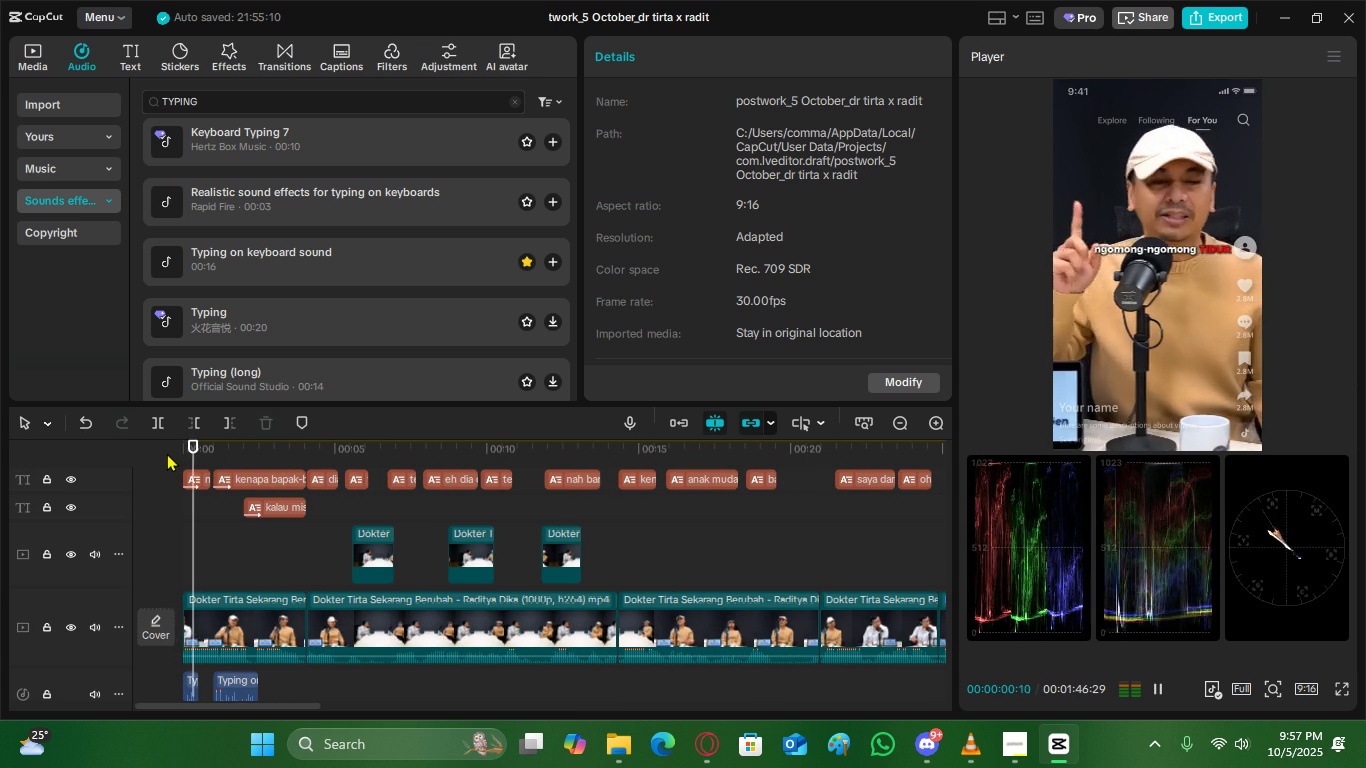 
key(Space)
 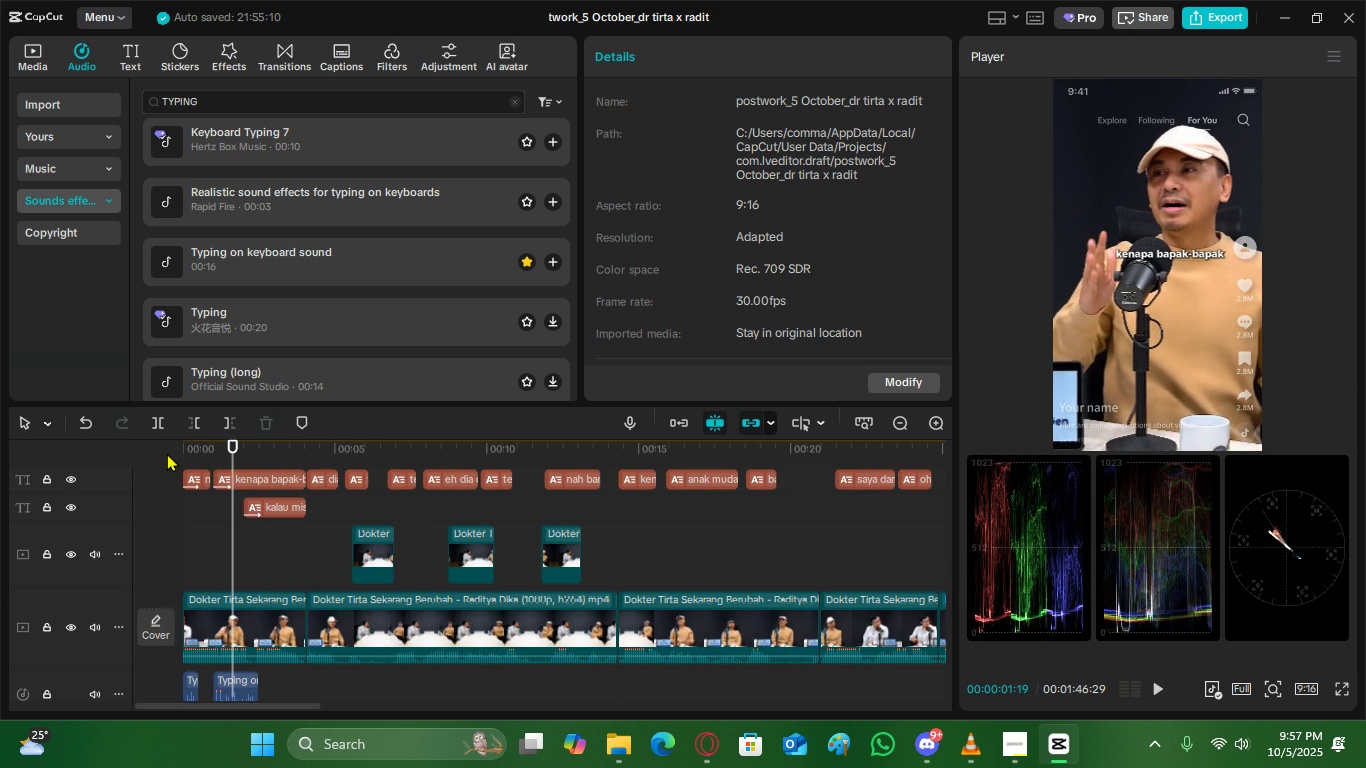 
key(Space)
 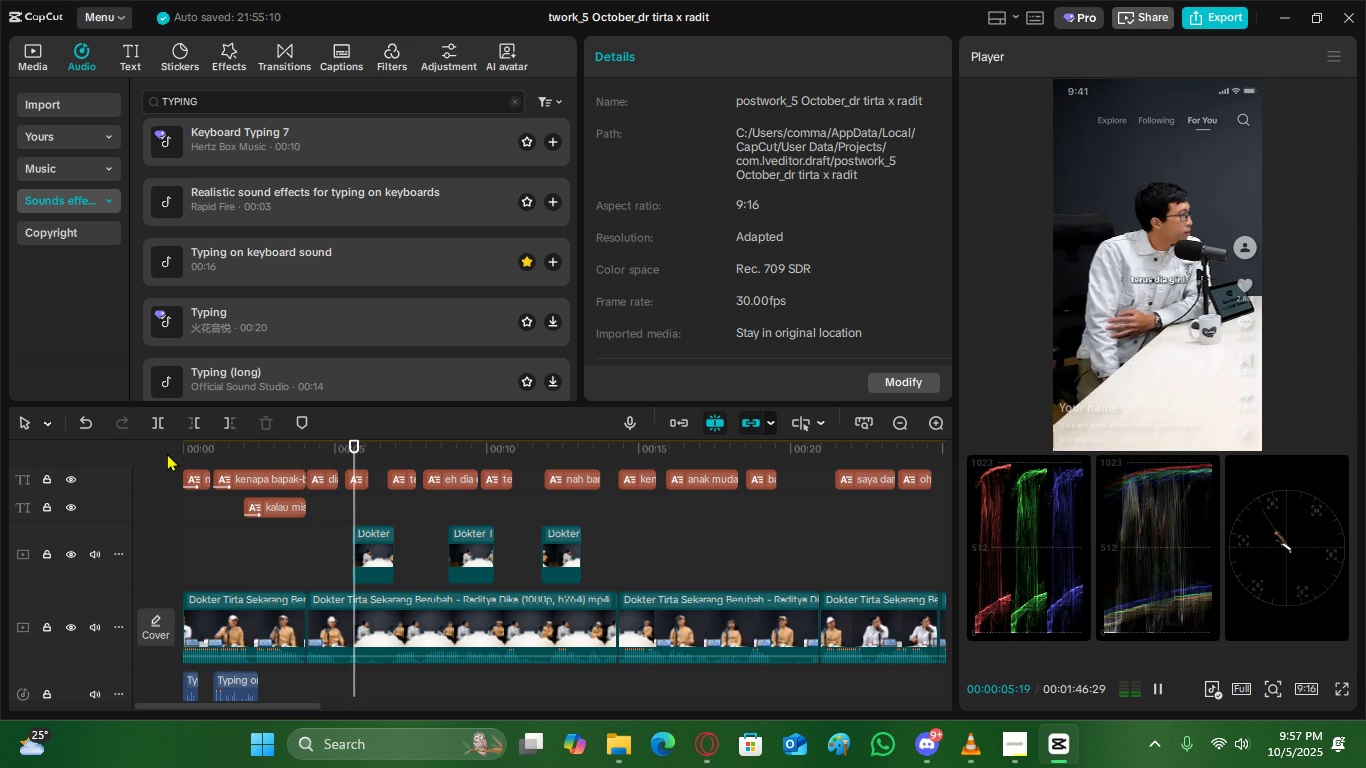 
wait(5.36)
 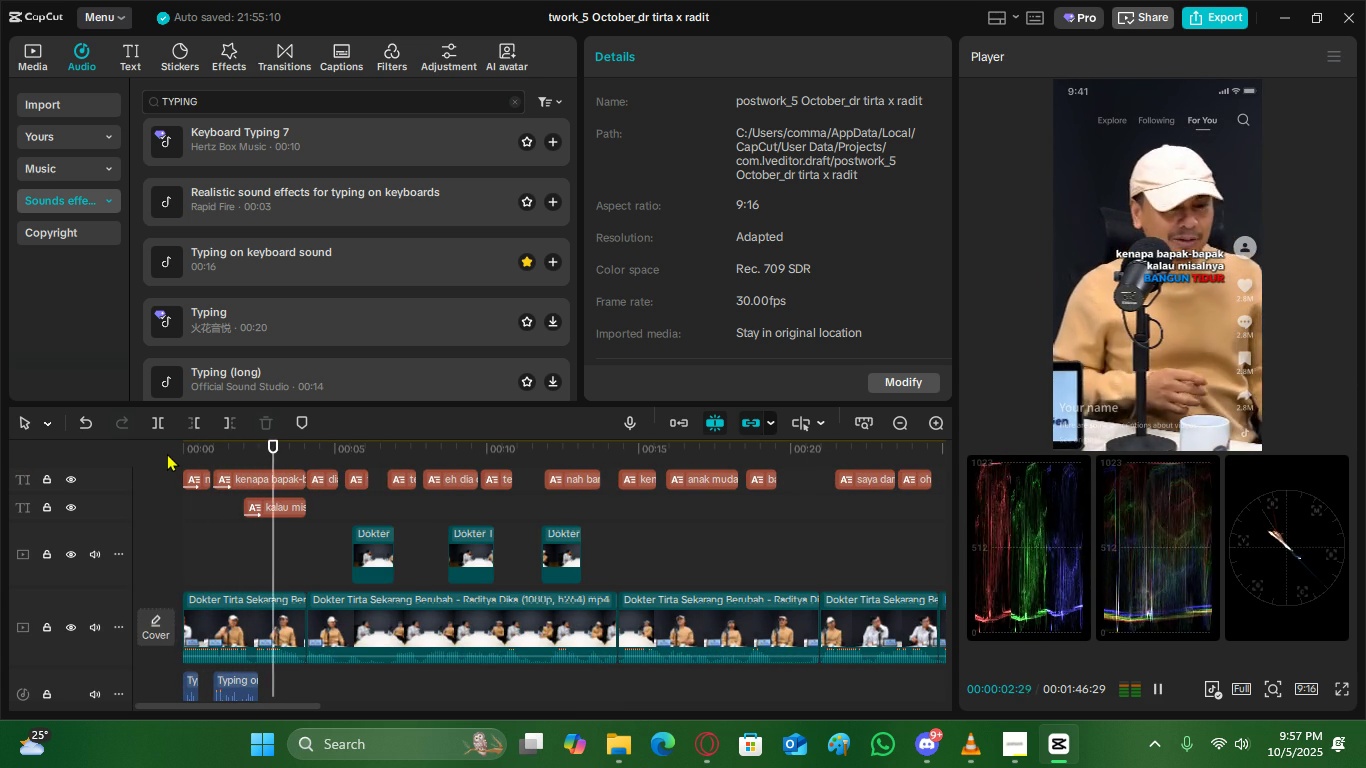 
key(Space)
 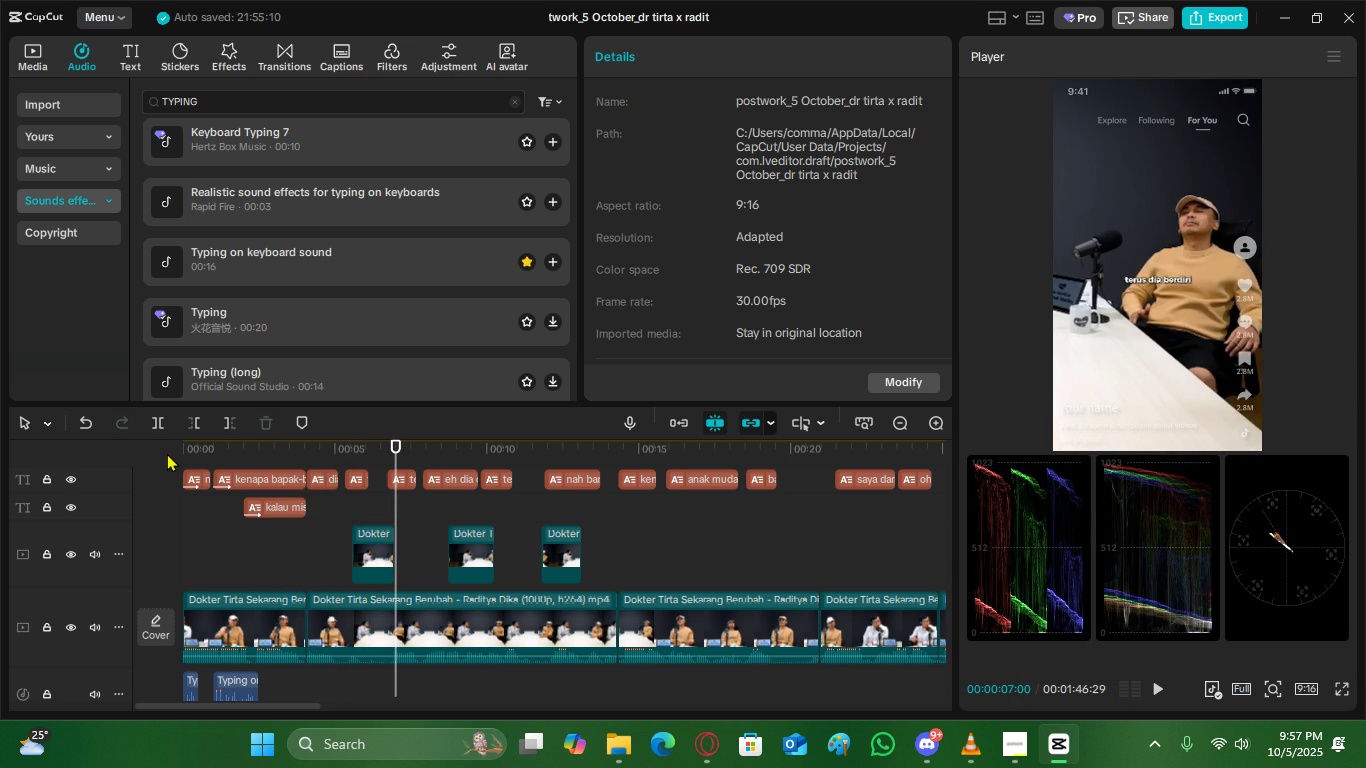 
key(Space)
 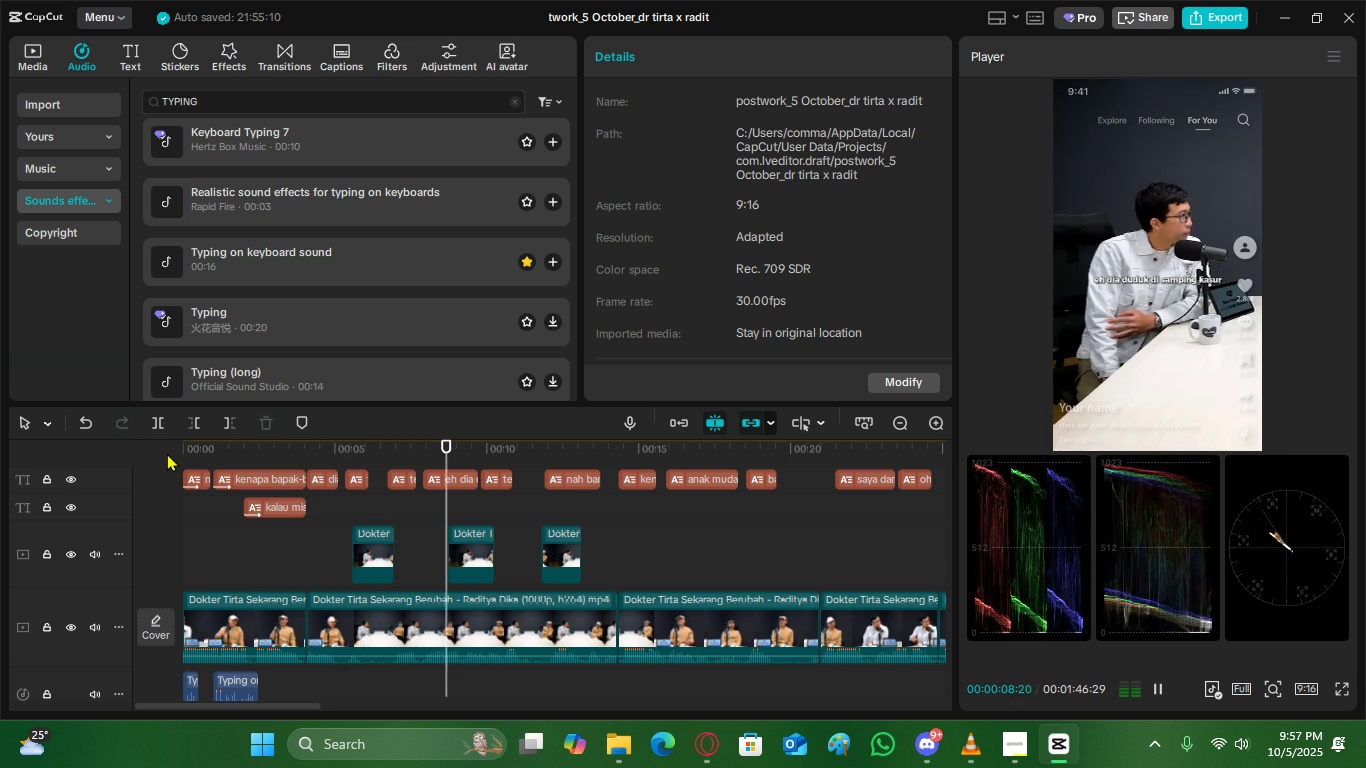 
key(Space)
 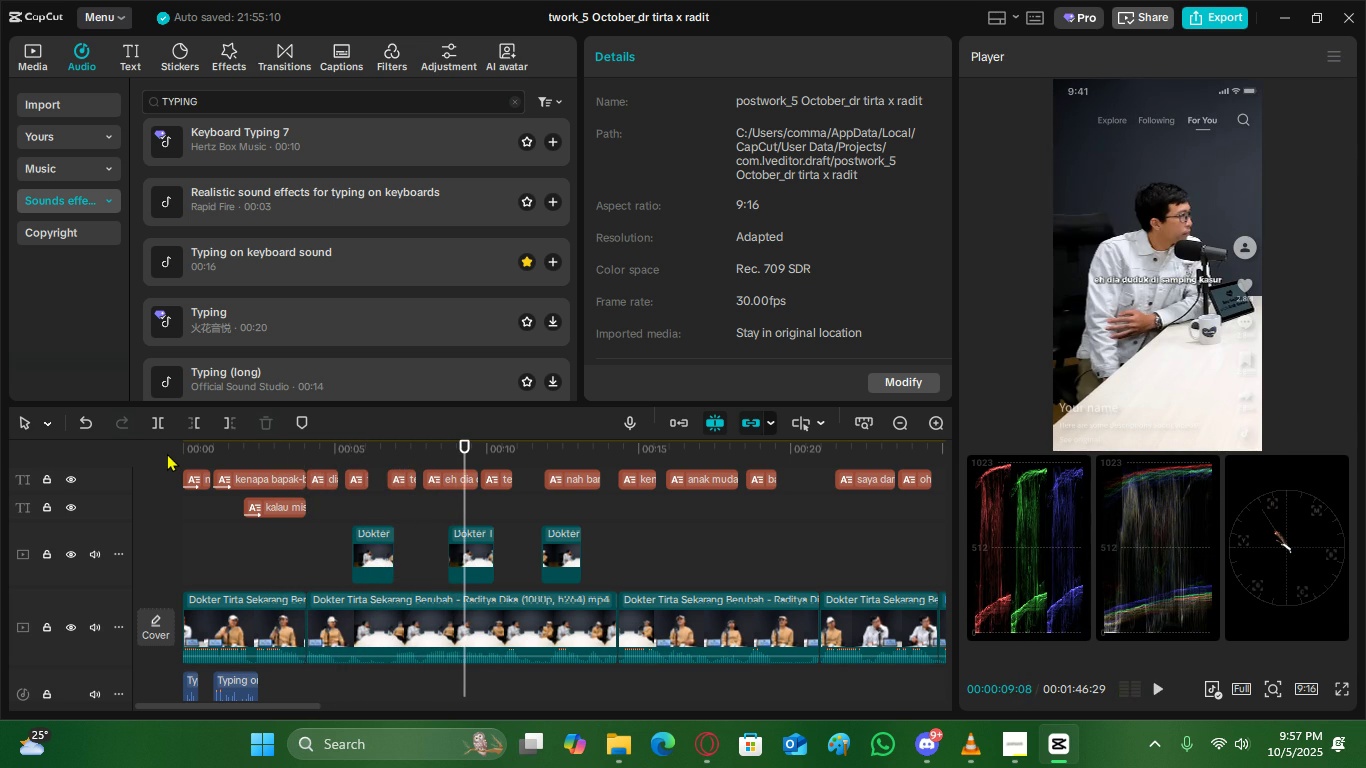 
key(Space)
 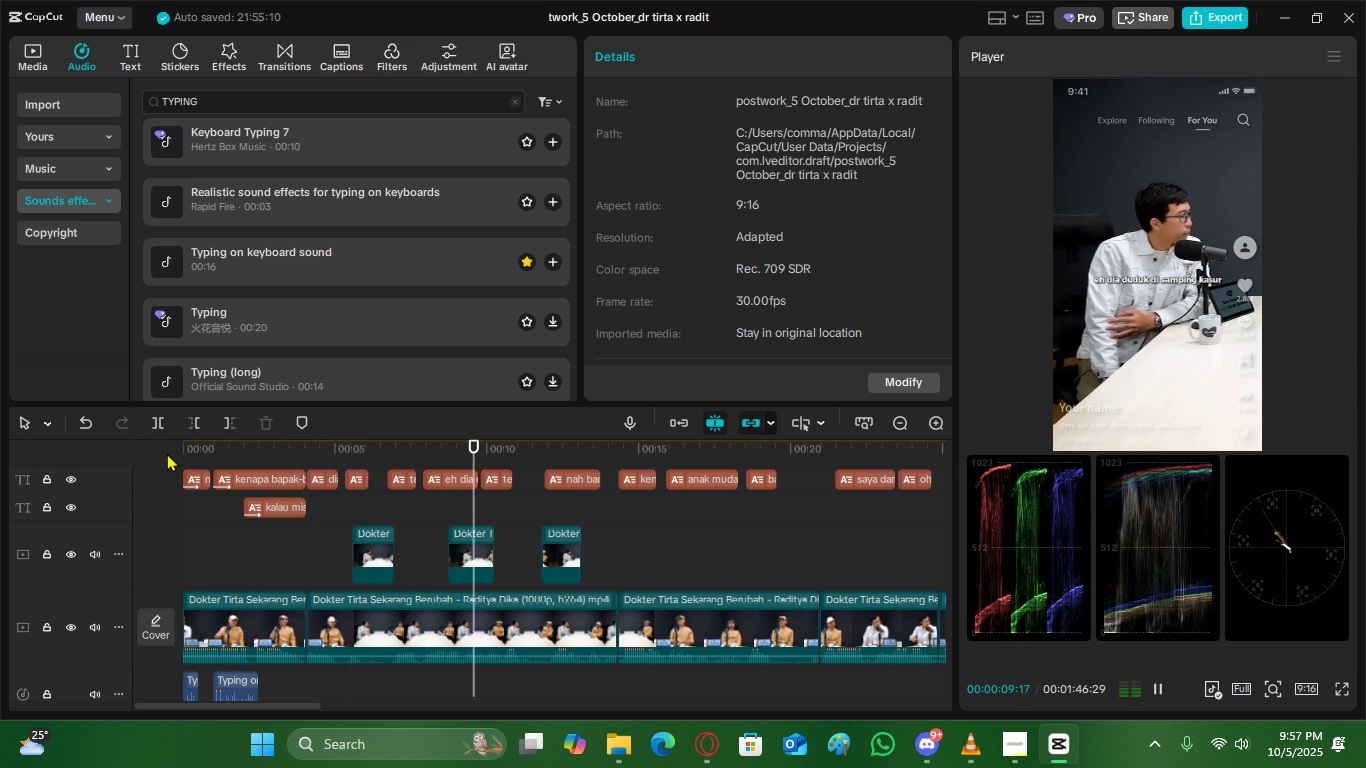 
key(Space)
 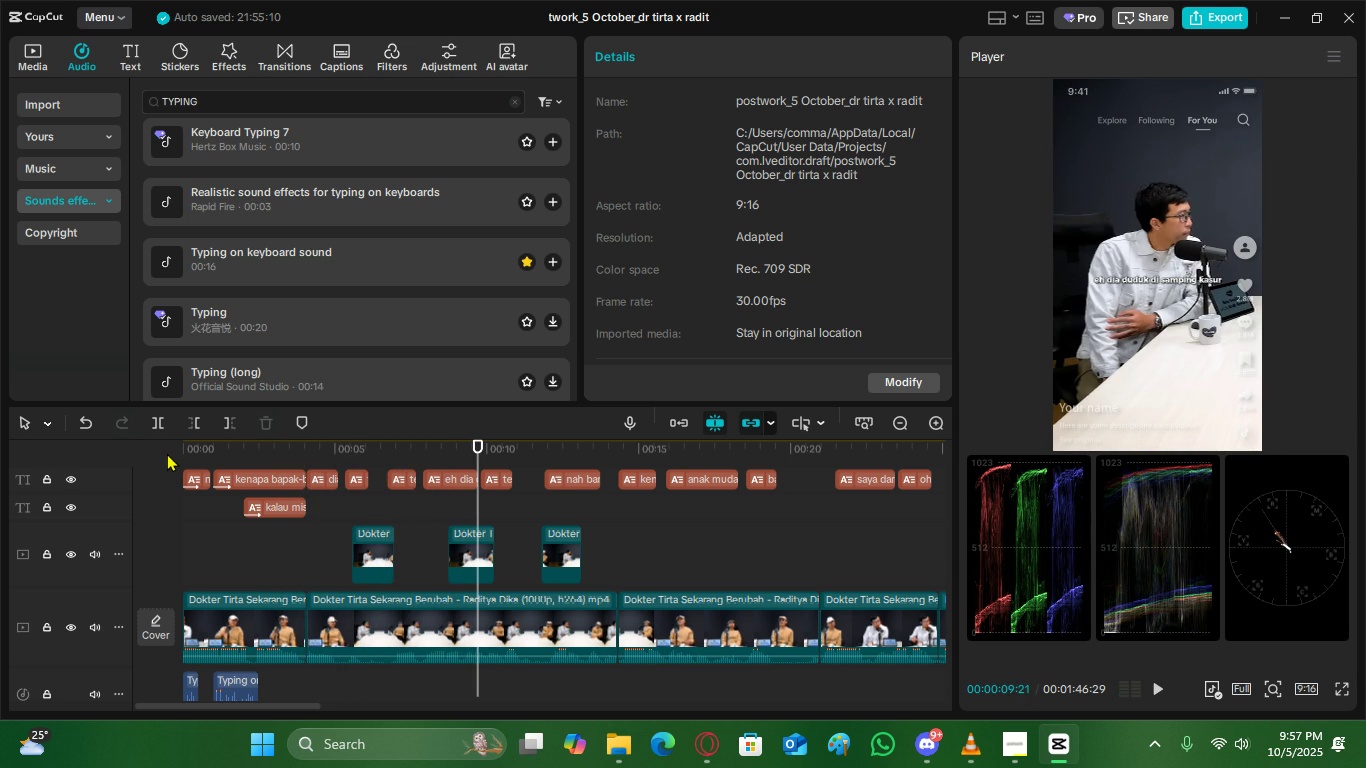 
key(Space)
 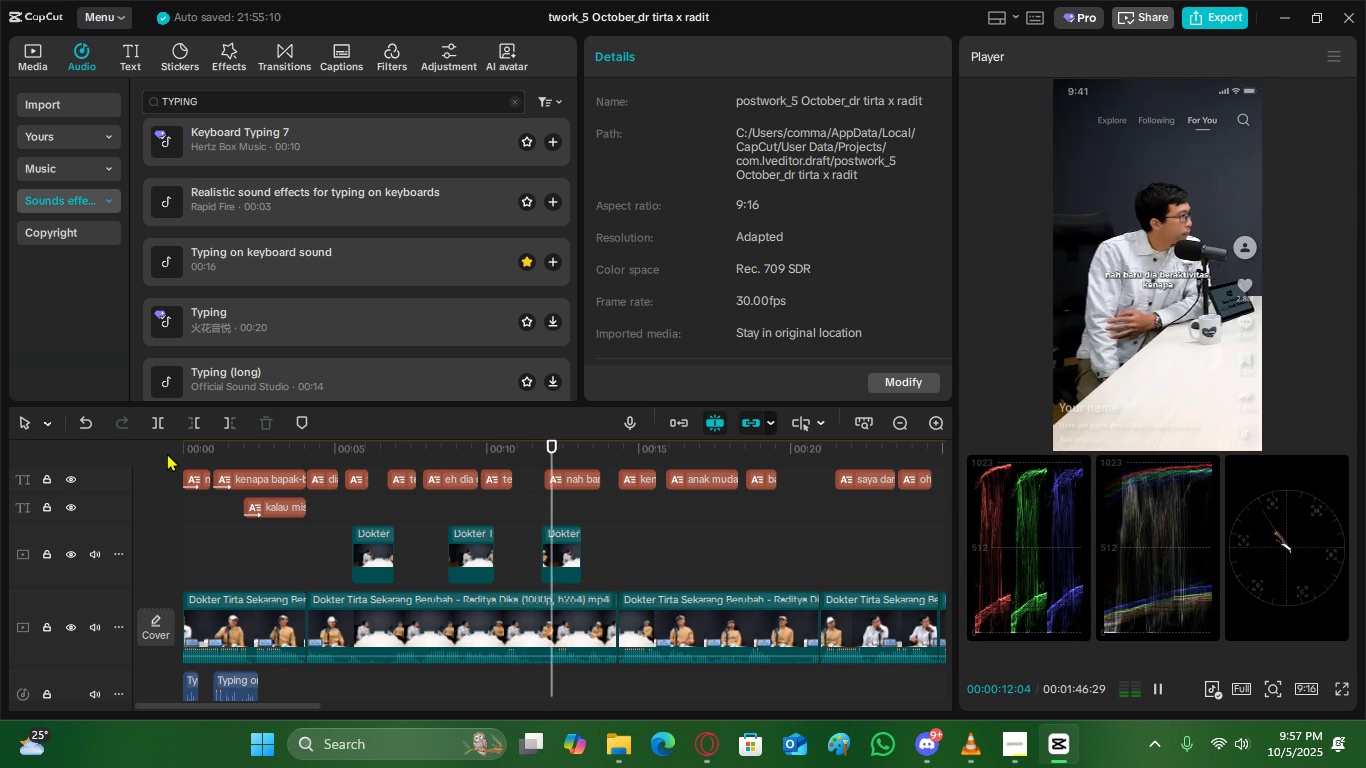 
key(Space)
 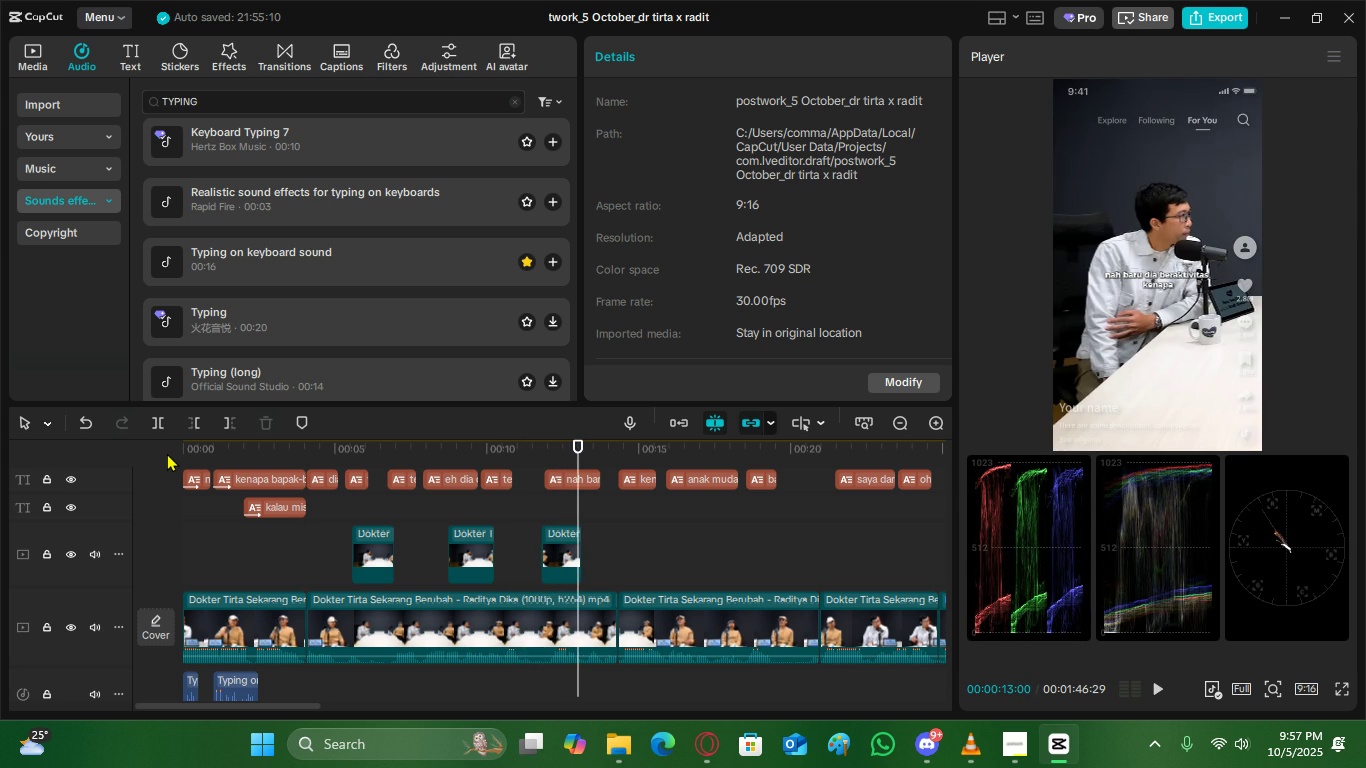 
key(Space)
 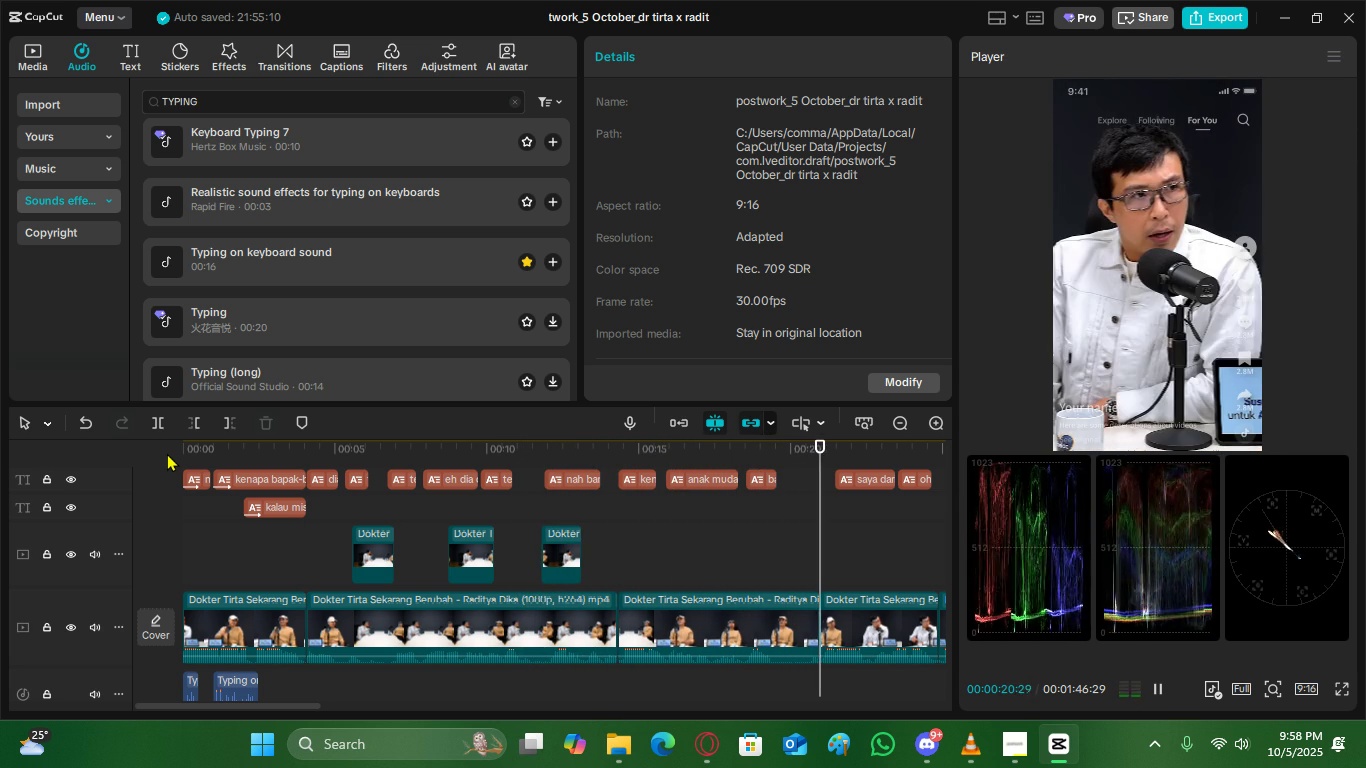 
wait(12.98)
 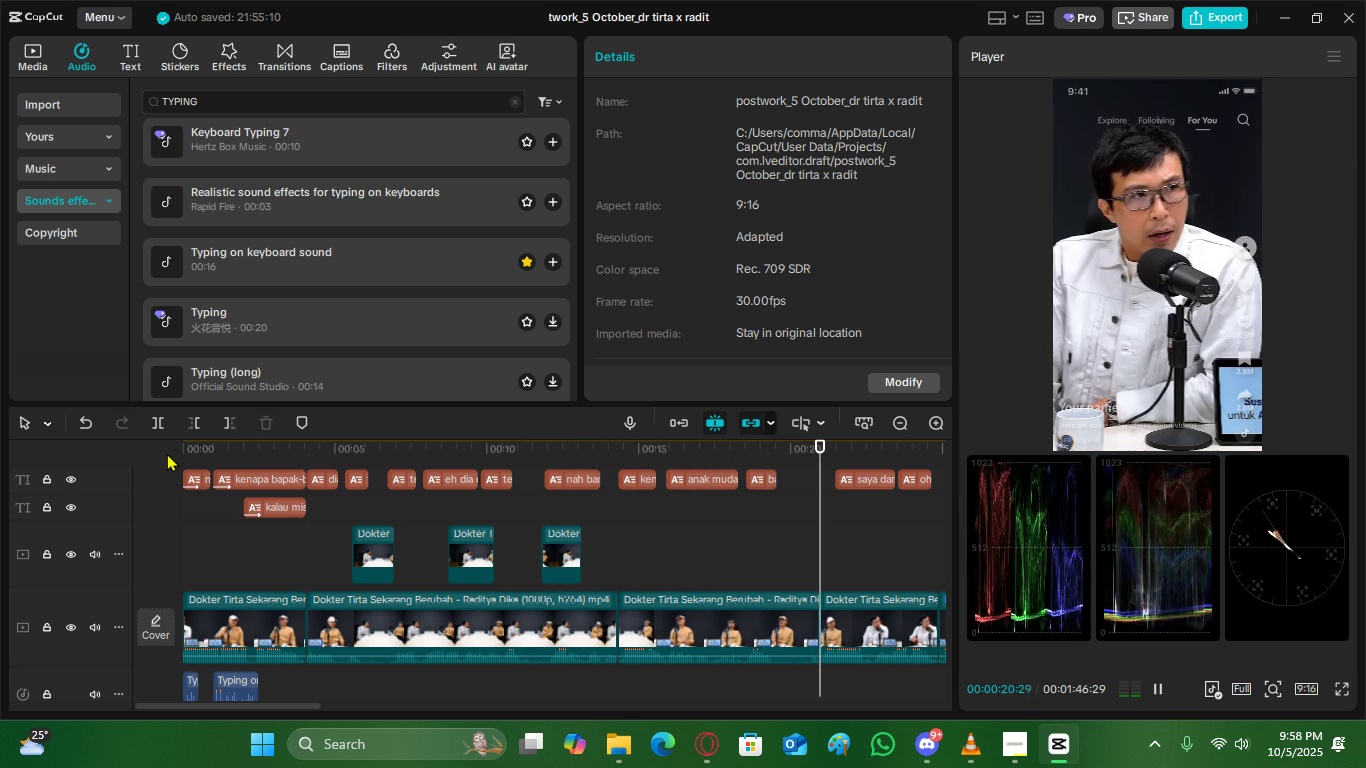 
left_click([904, 458])
 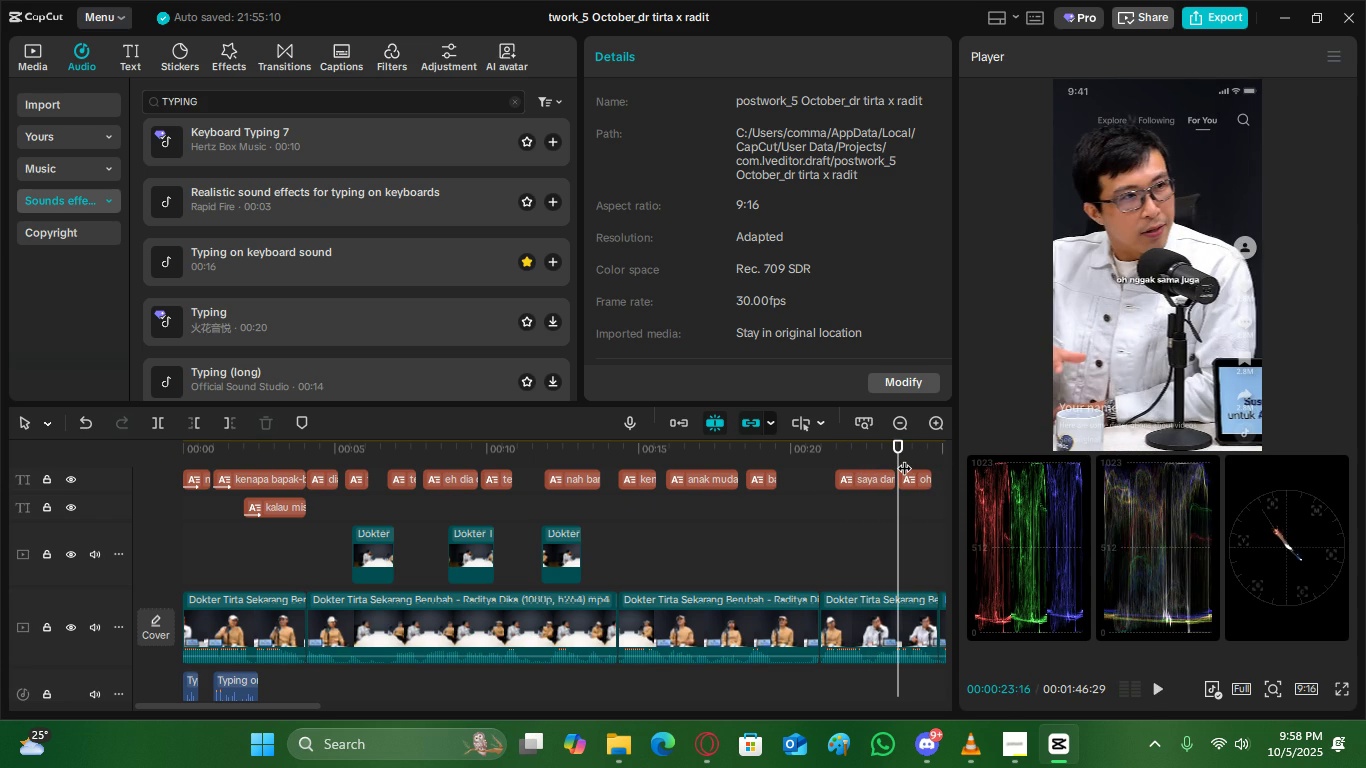 
key(Space)
 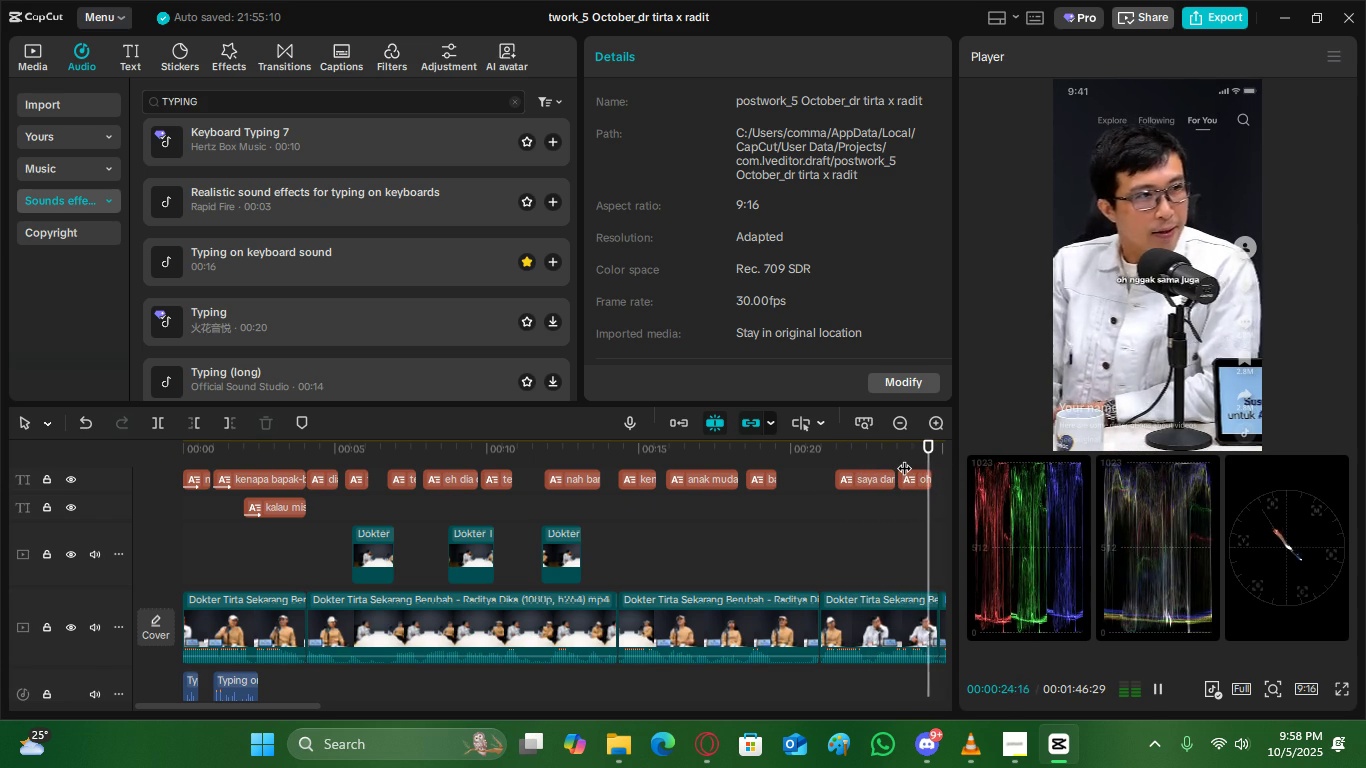 
key(Space)